 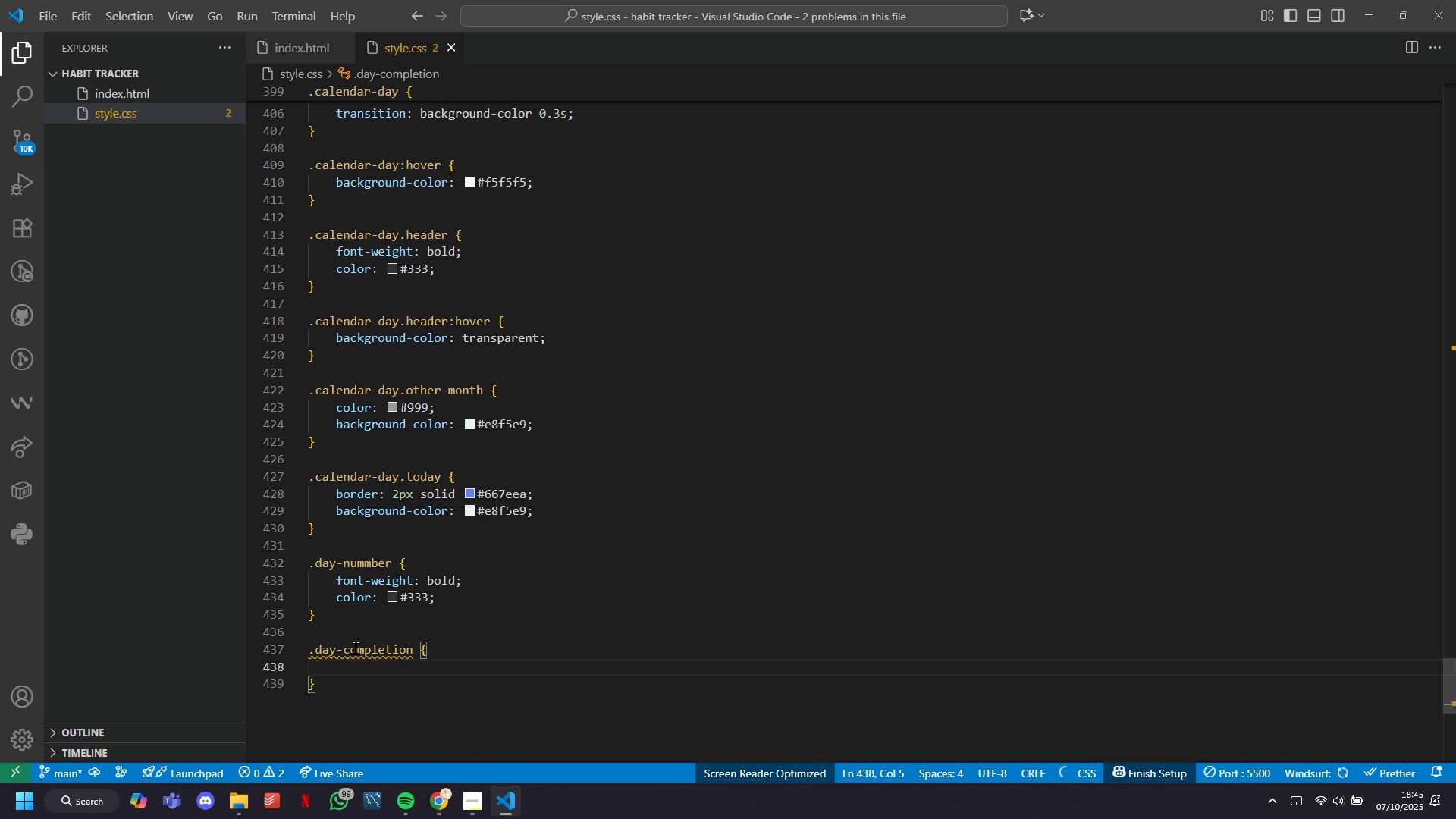 
key(Tab)
 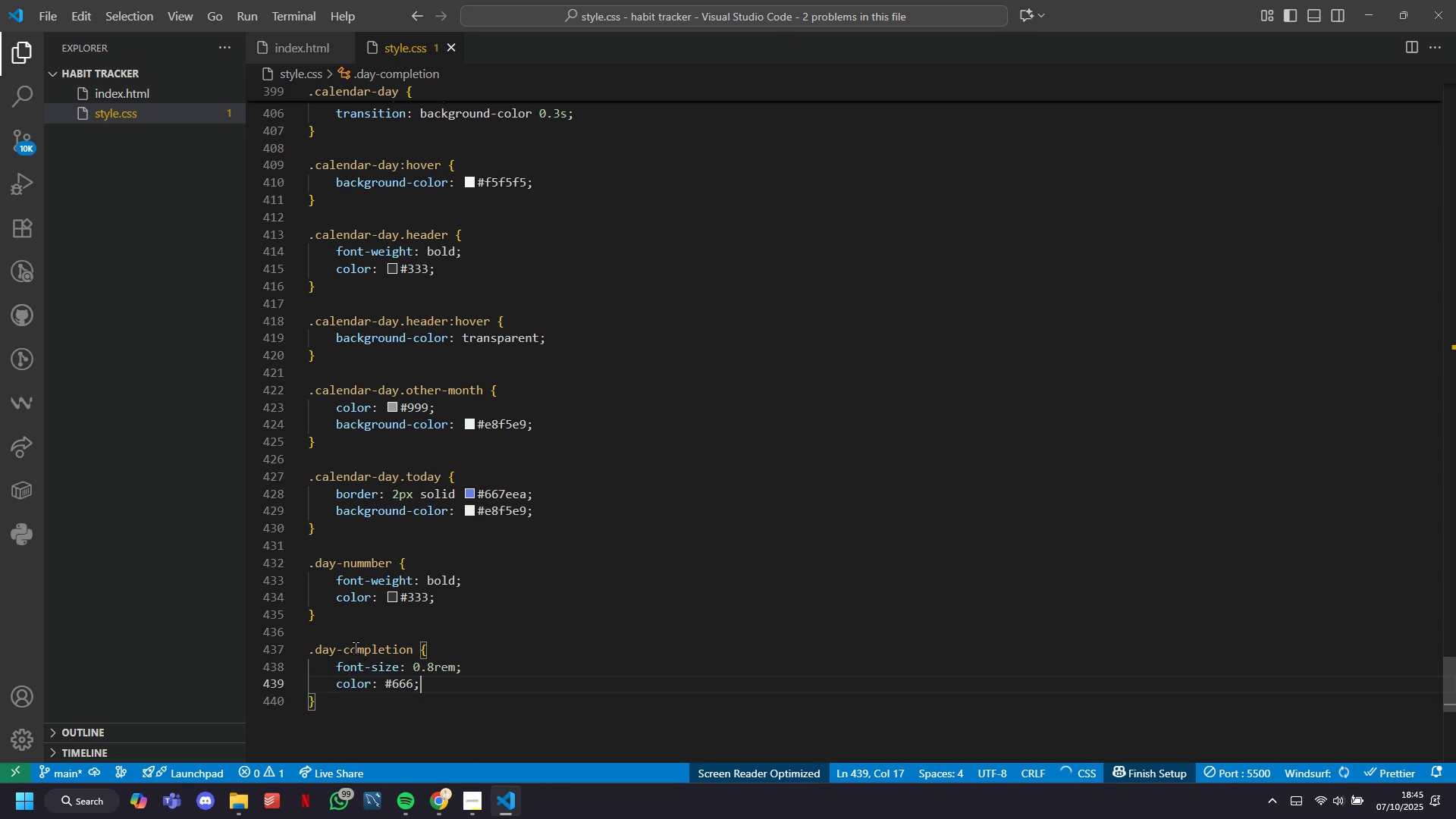 
key(ArrowDown)
 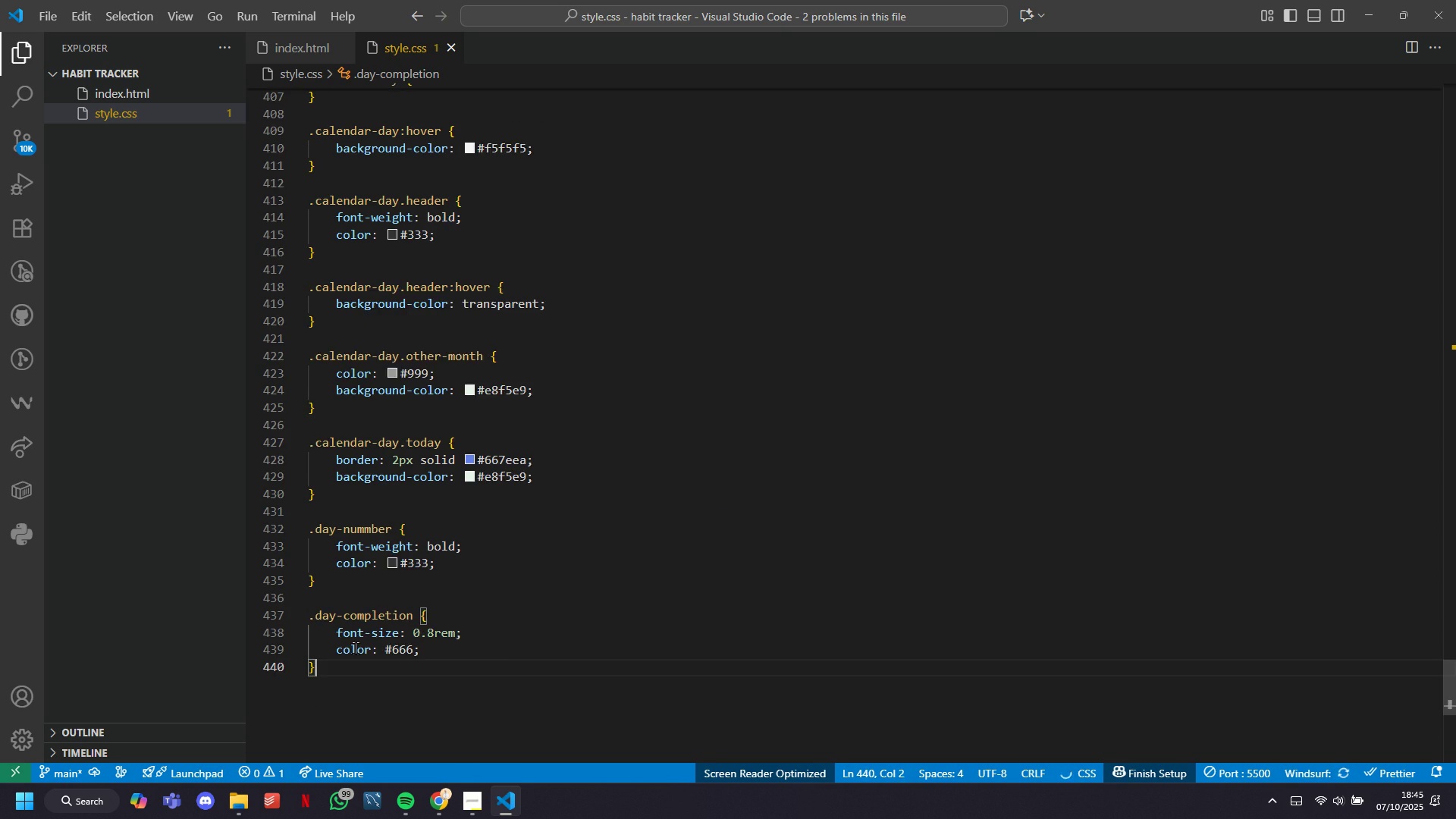 
key(Enter)
 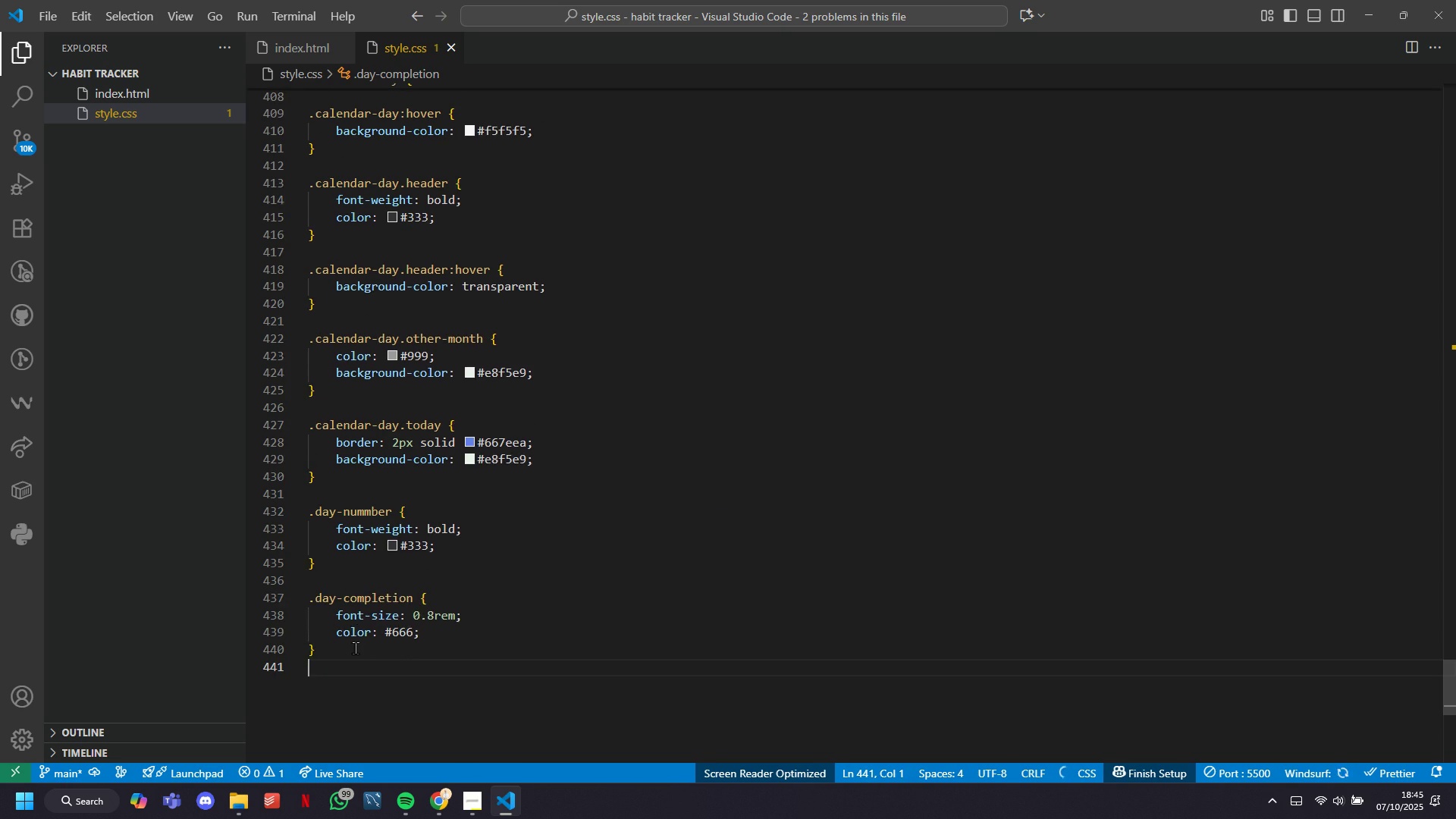 
key(Enter)
 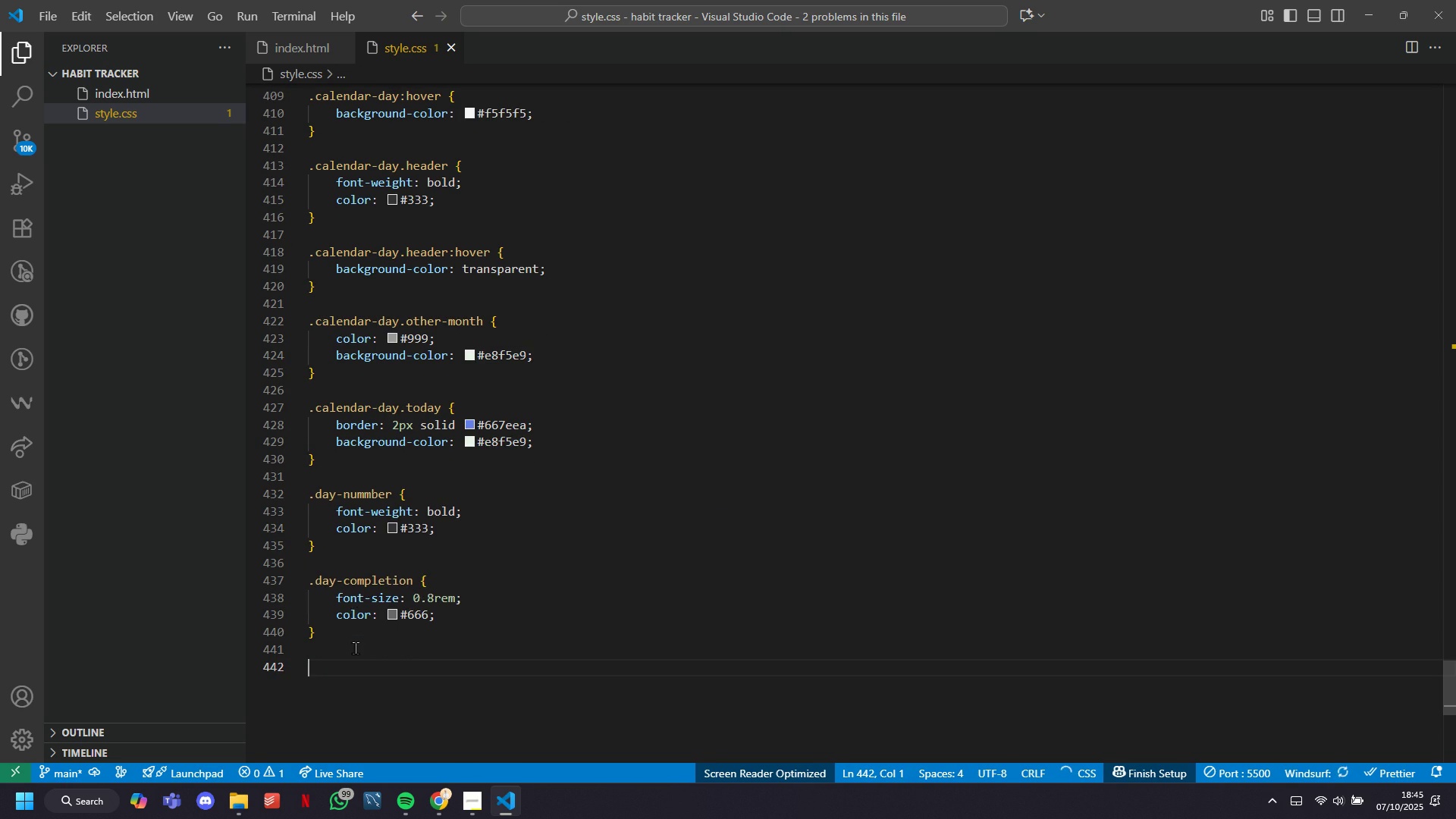 
type(.day-comletion-bar {)